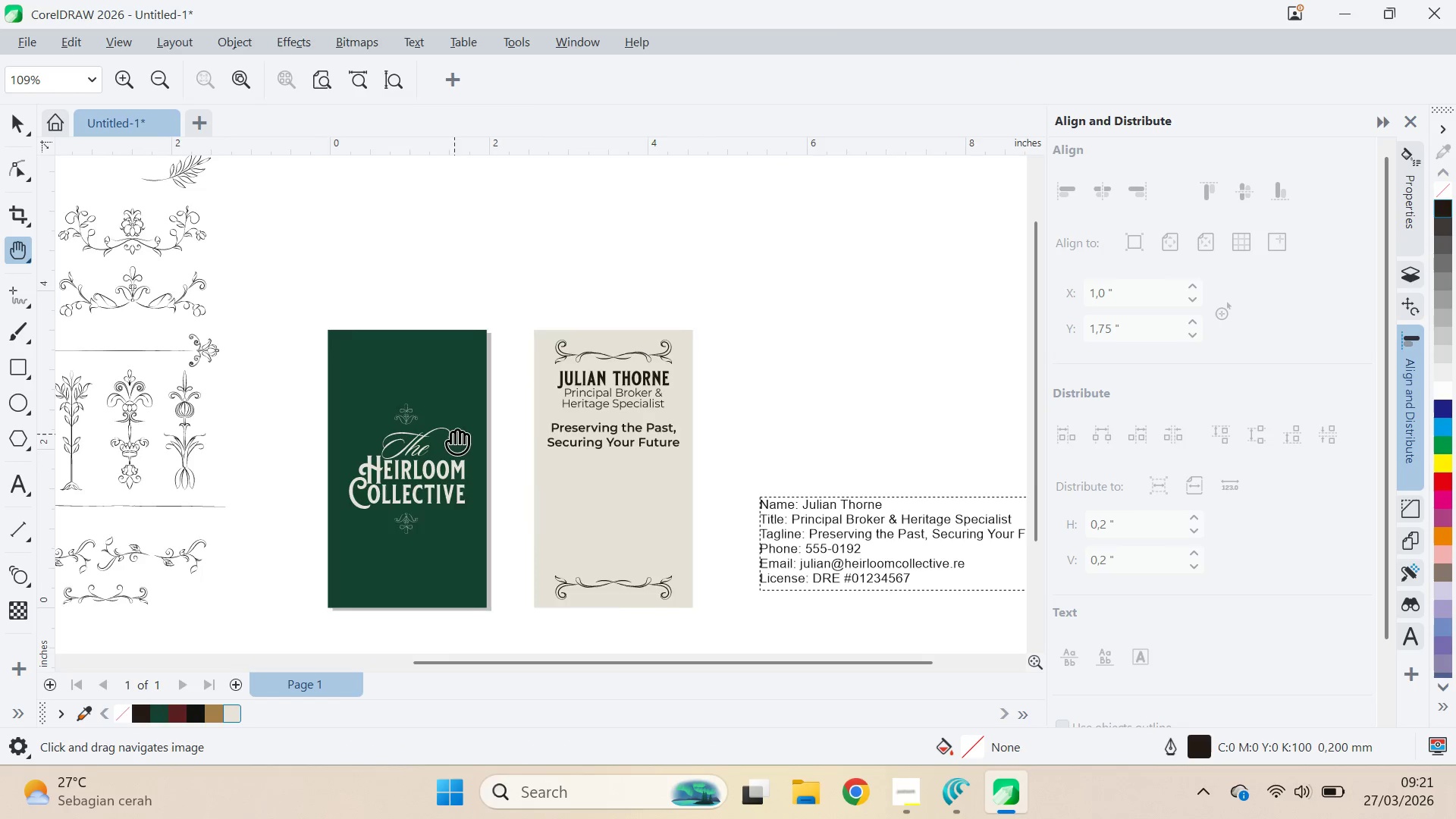 
left_click_drag(start_coordinate=[457, 434], to_coordinate=[384, 425])
 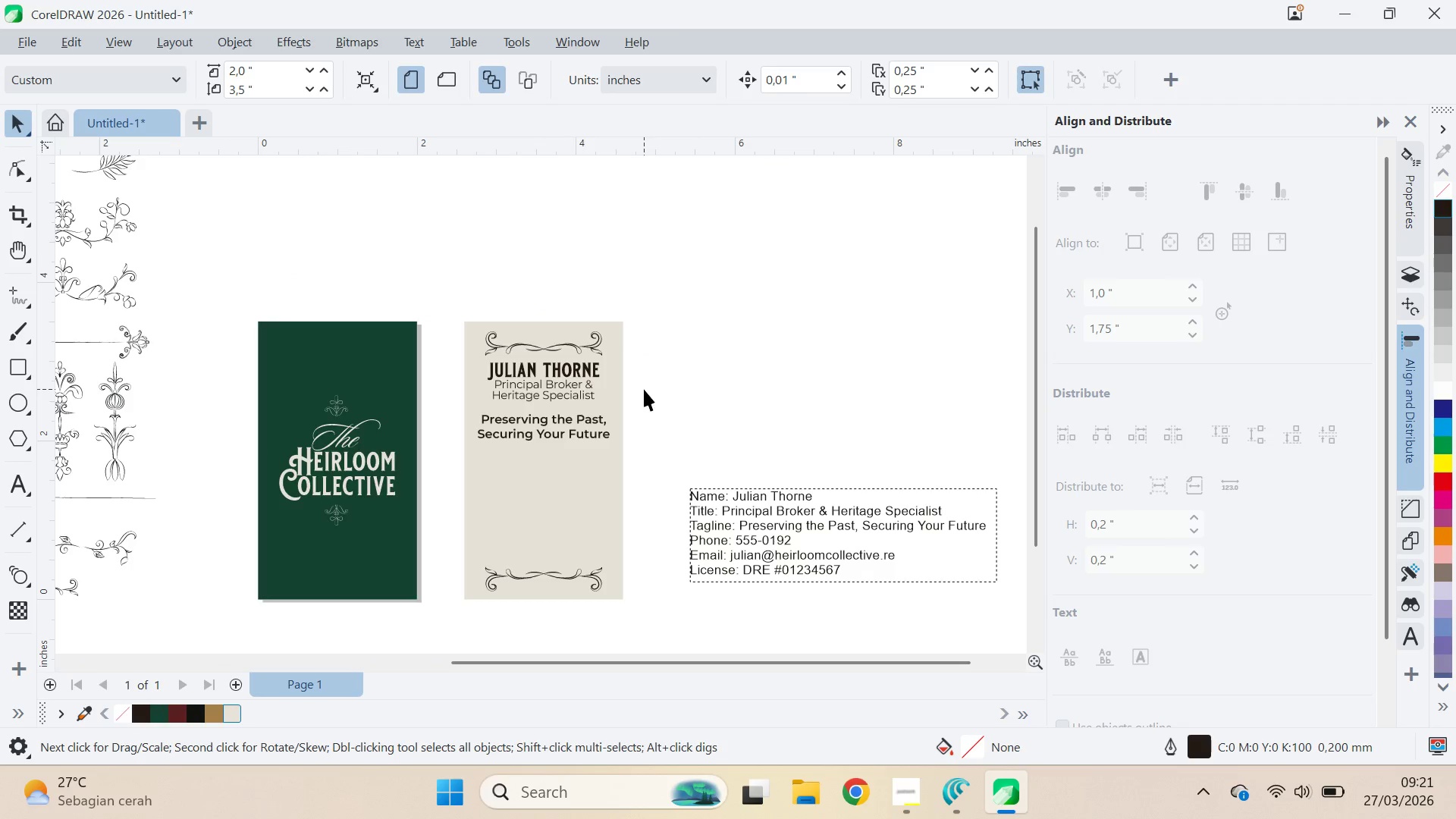 
left_click_drag(start_coordinate=[644, 389], to_coordinate=[639, 389])
 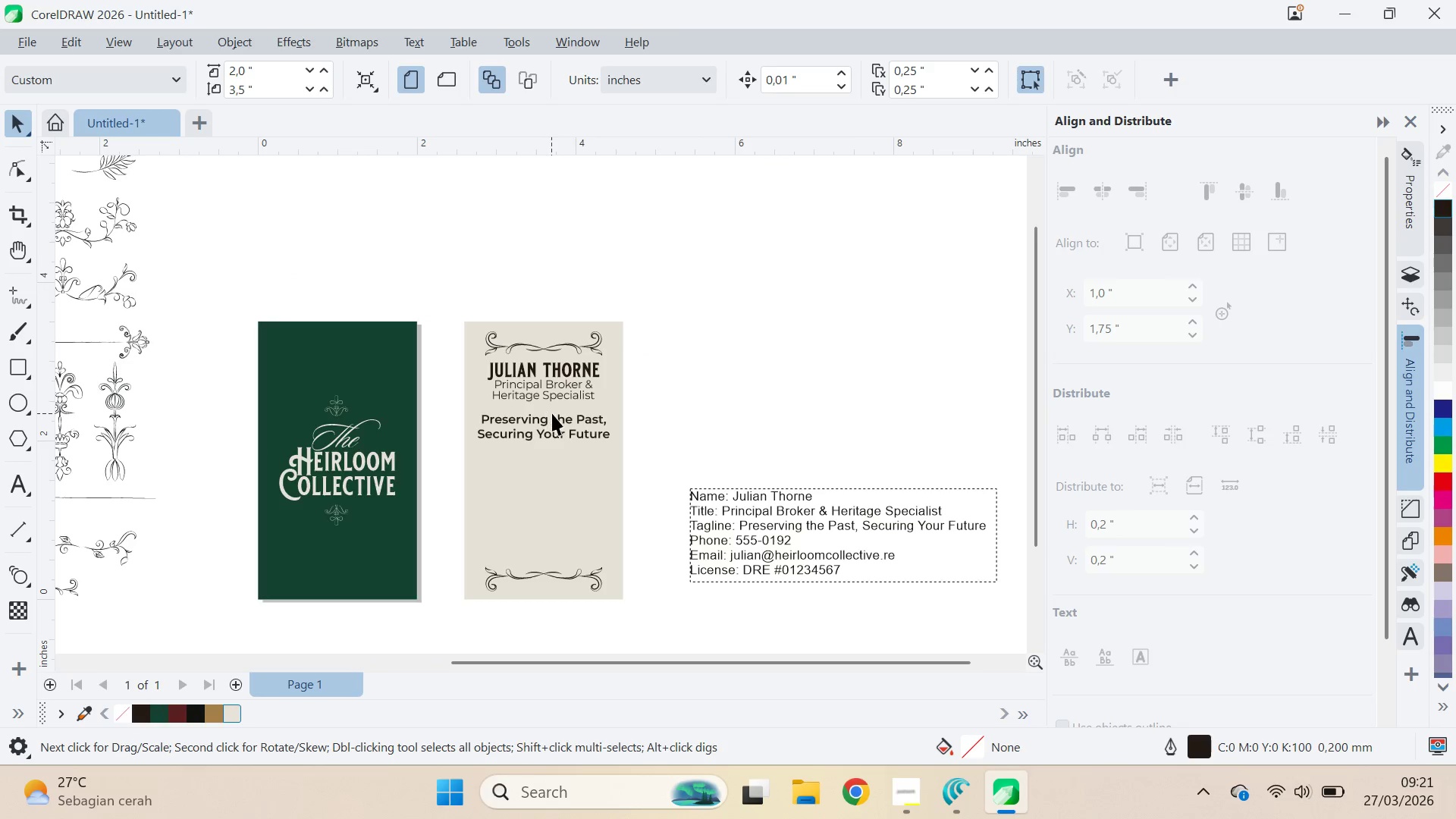 
scroll: coordinate [551, 415], scroll_direction: up, amount: 4.0
 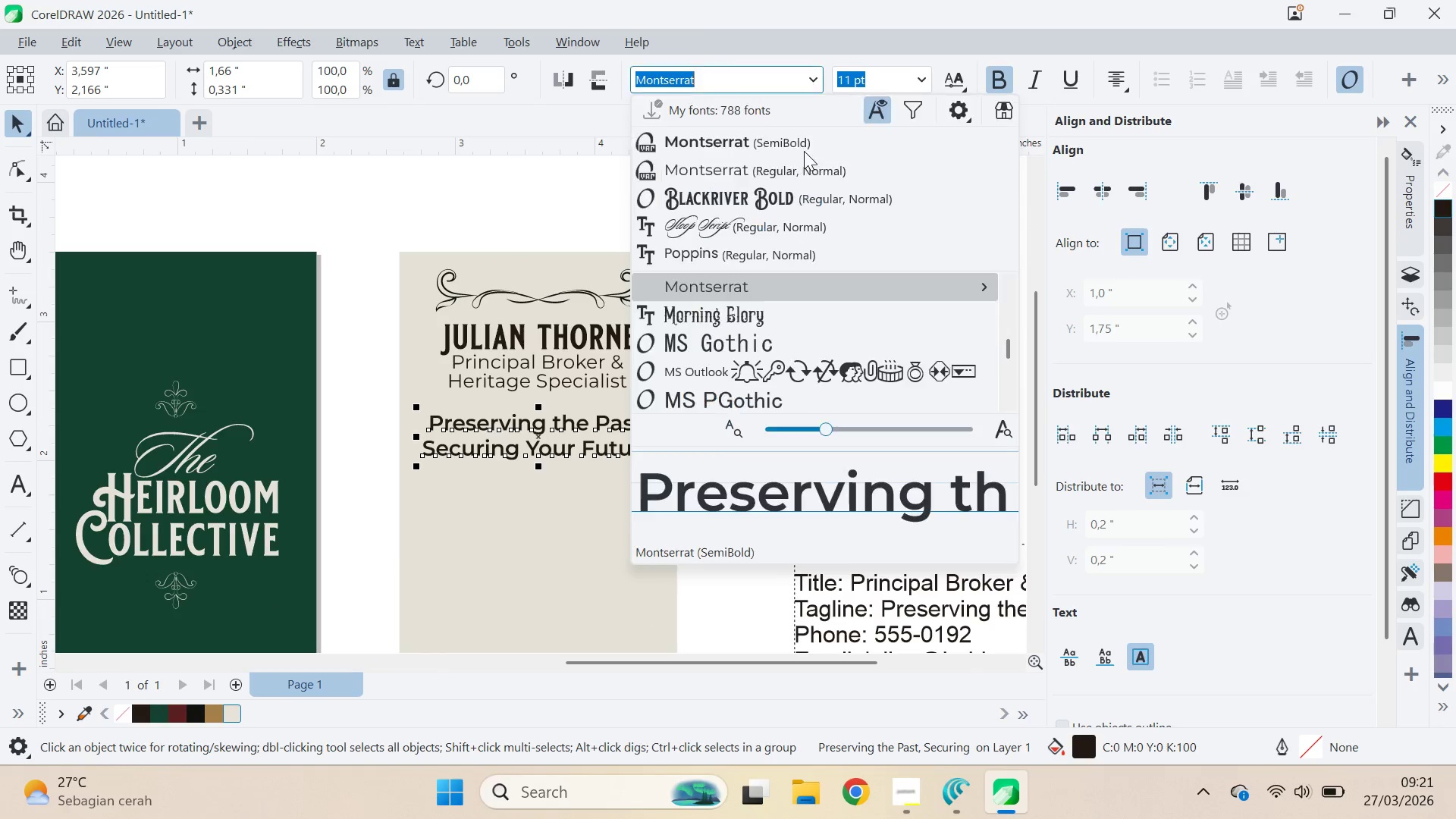 
left_click([808, 226])
 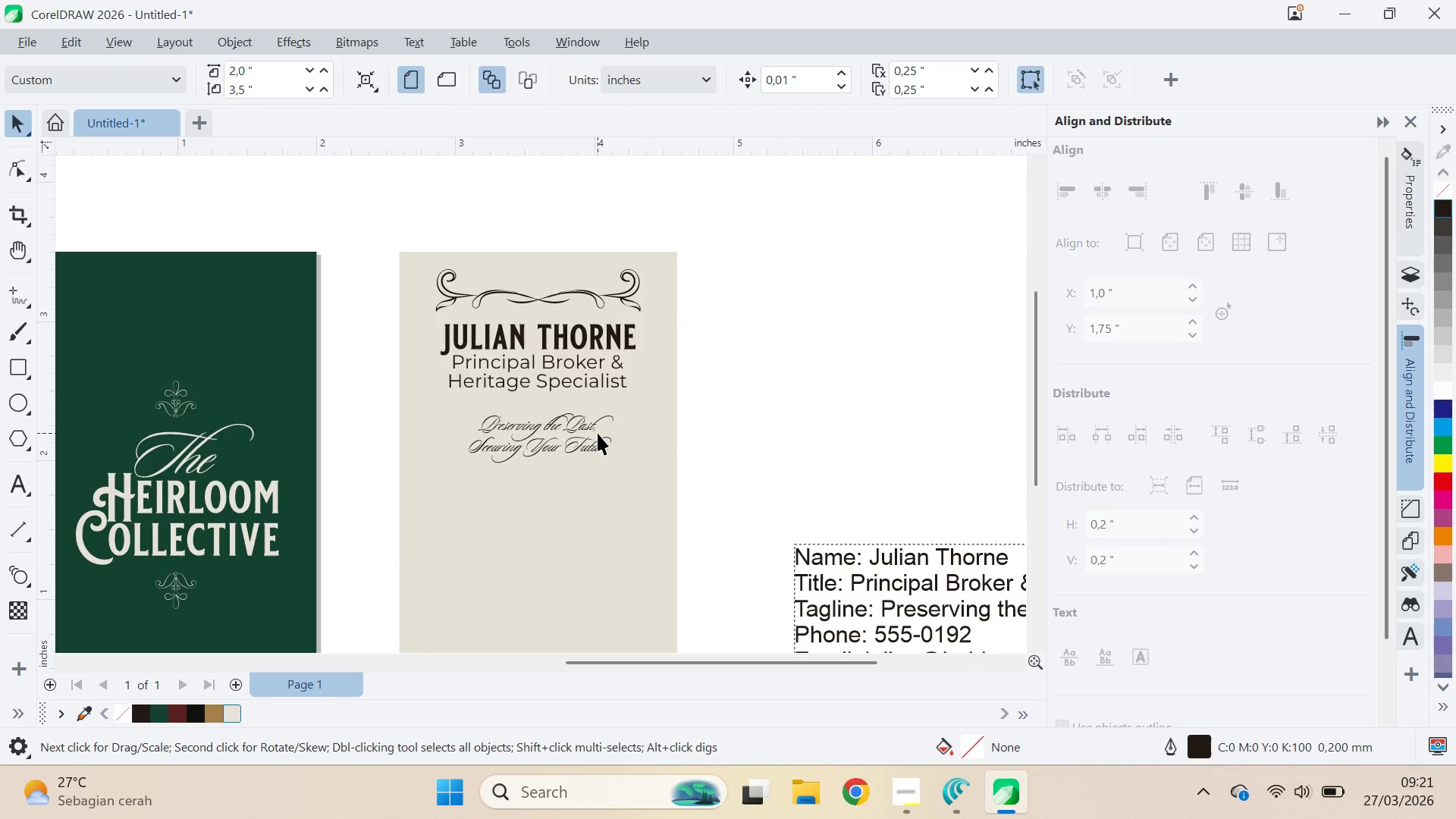 
left_click([598, 433])
 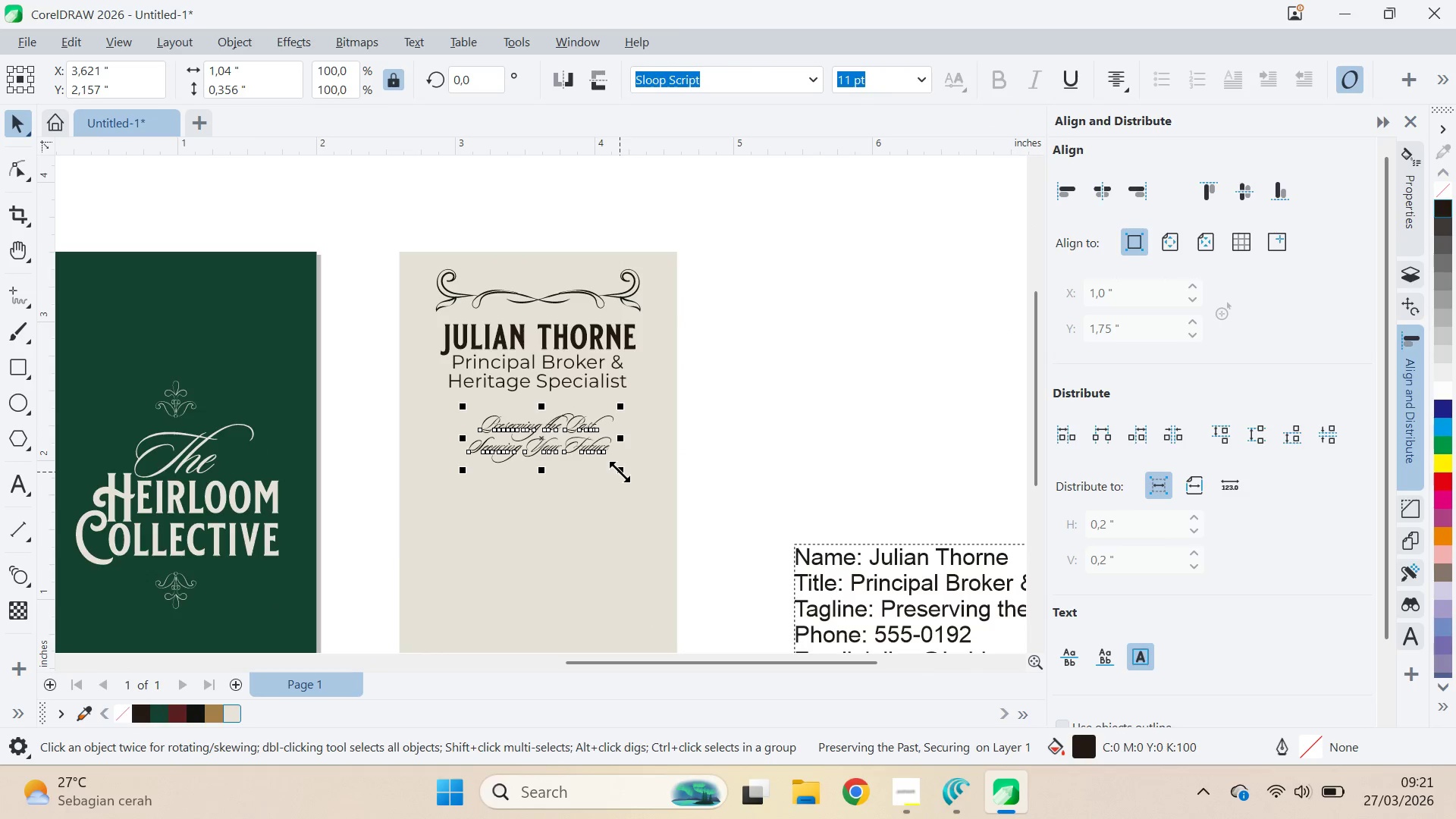 
left_click_drag(start_coordinate=[620, 472], to_coordinate=[711, 536])
 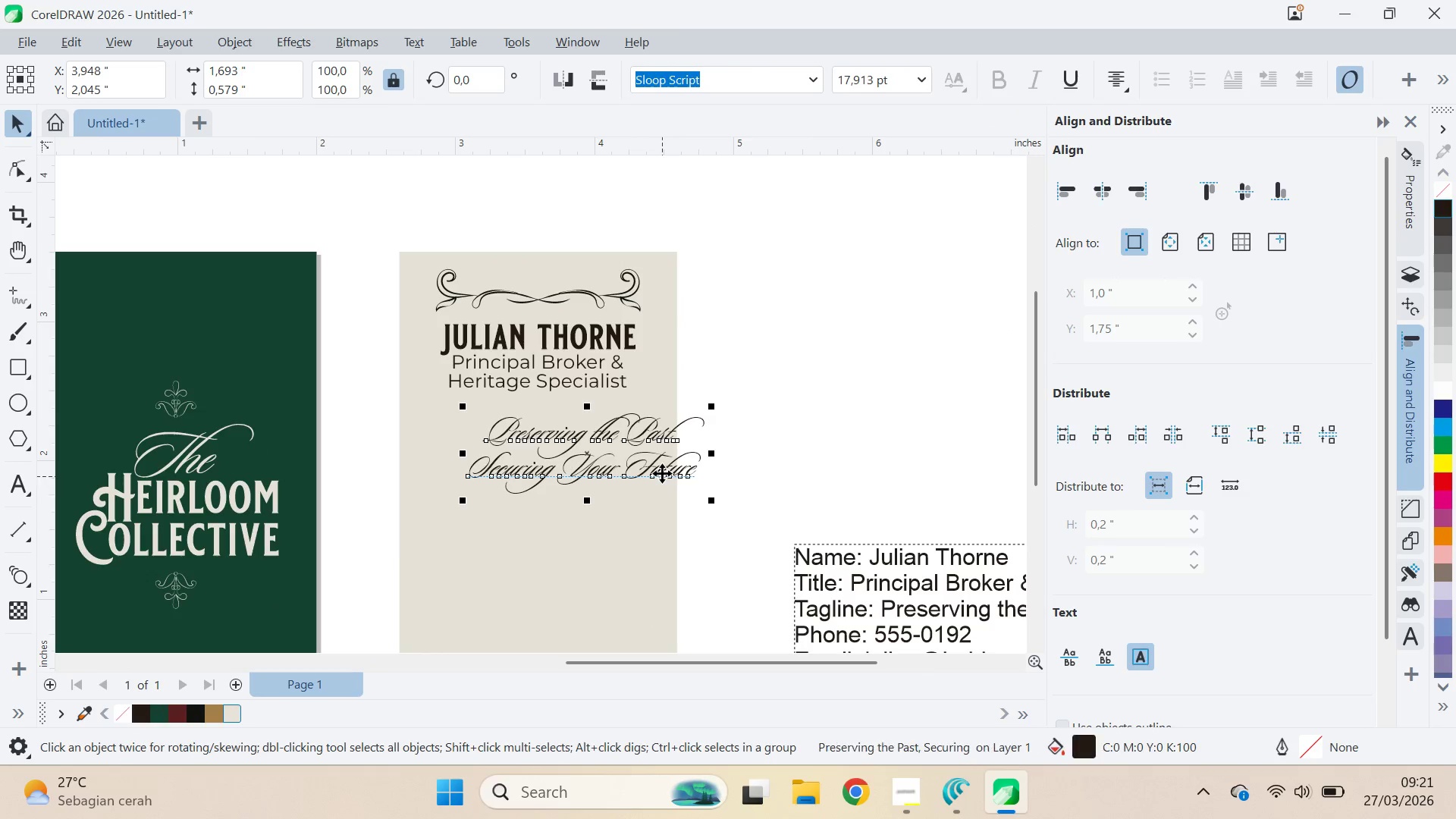 
left_click_drag(start_coordinate=[662, 473], to_coordinate=[616, 479])
 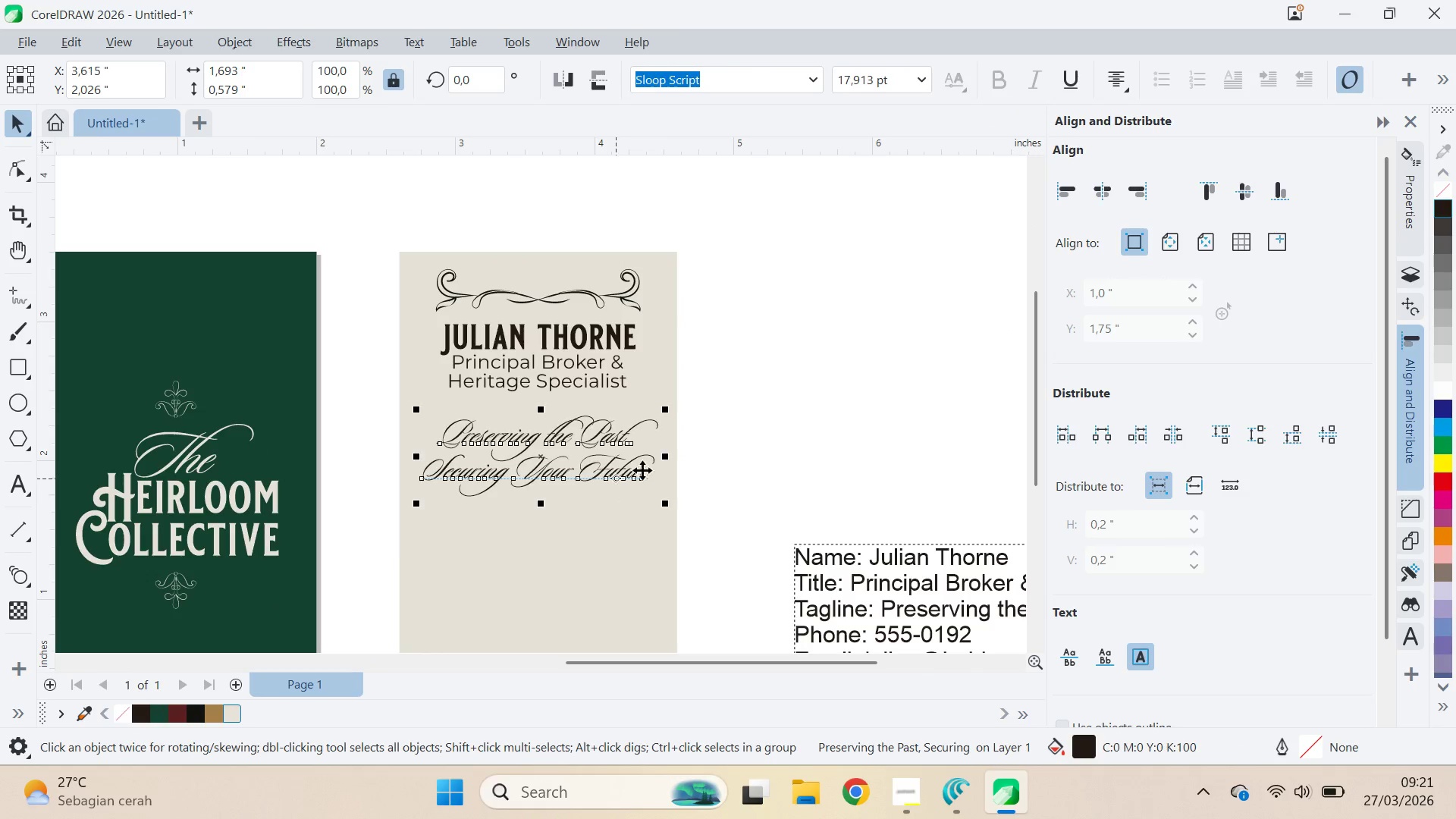 
key(Control+Z)
 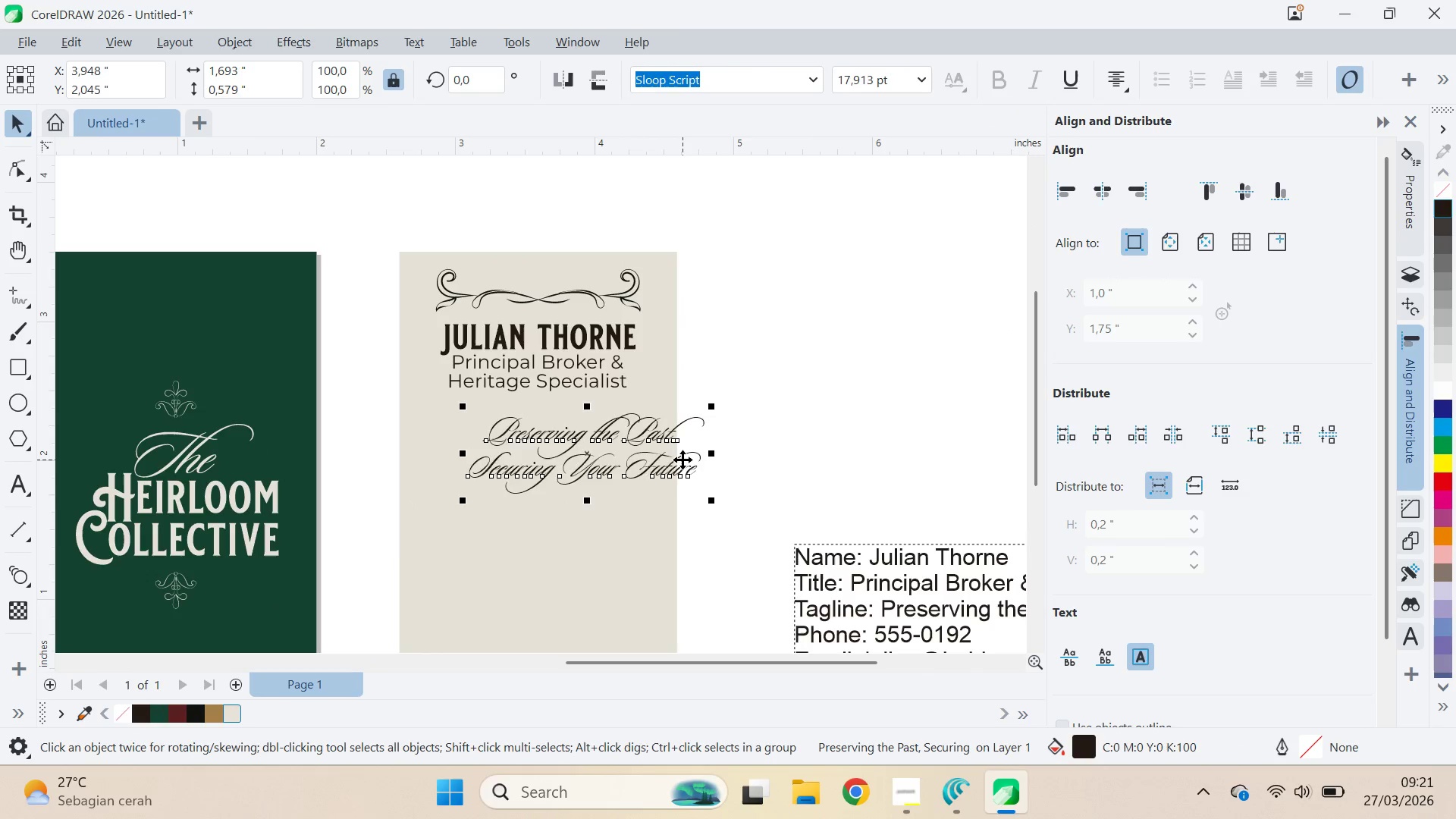 
key(Control+Z)
 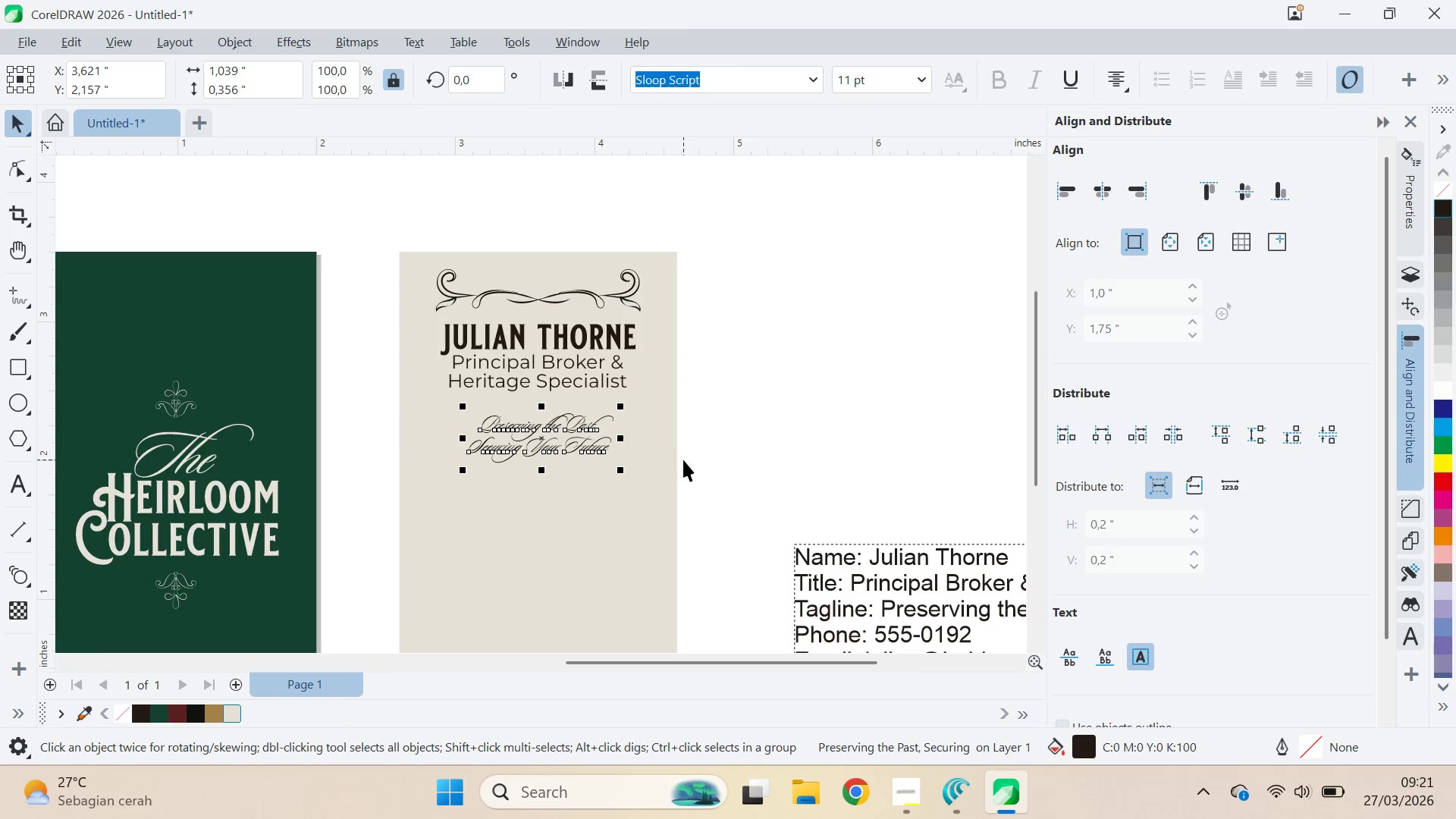 
key(Control+Z)
 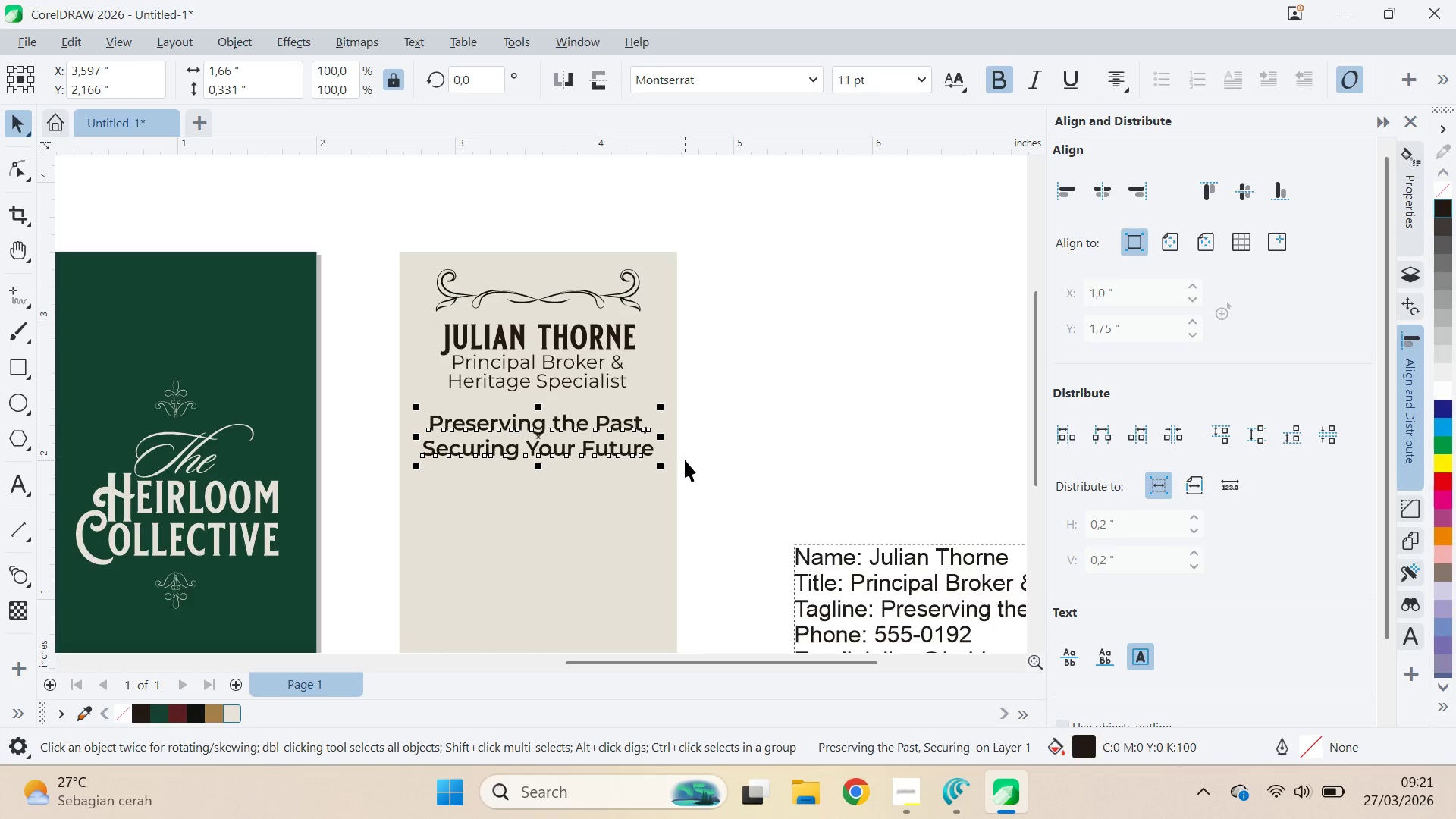 
key(Control+Shift+Z)
 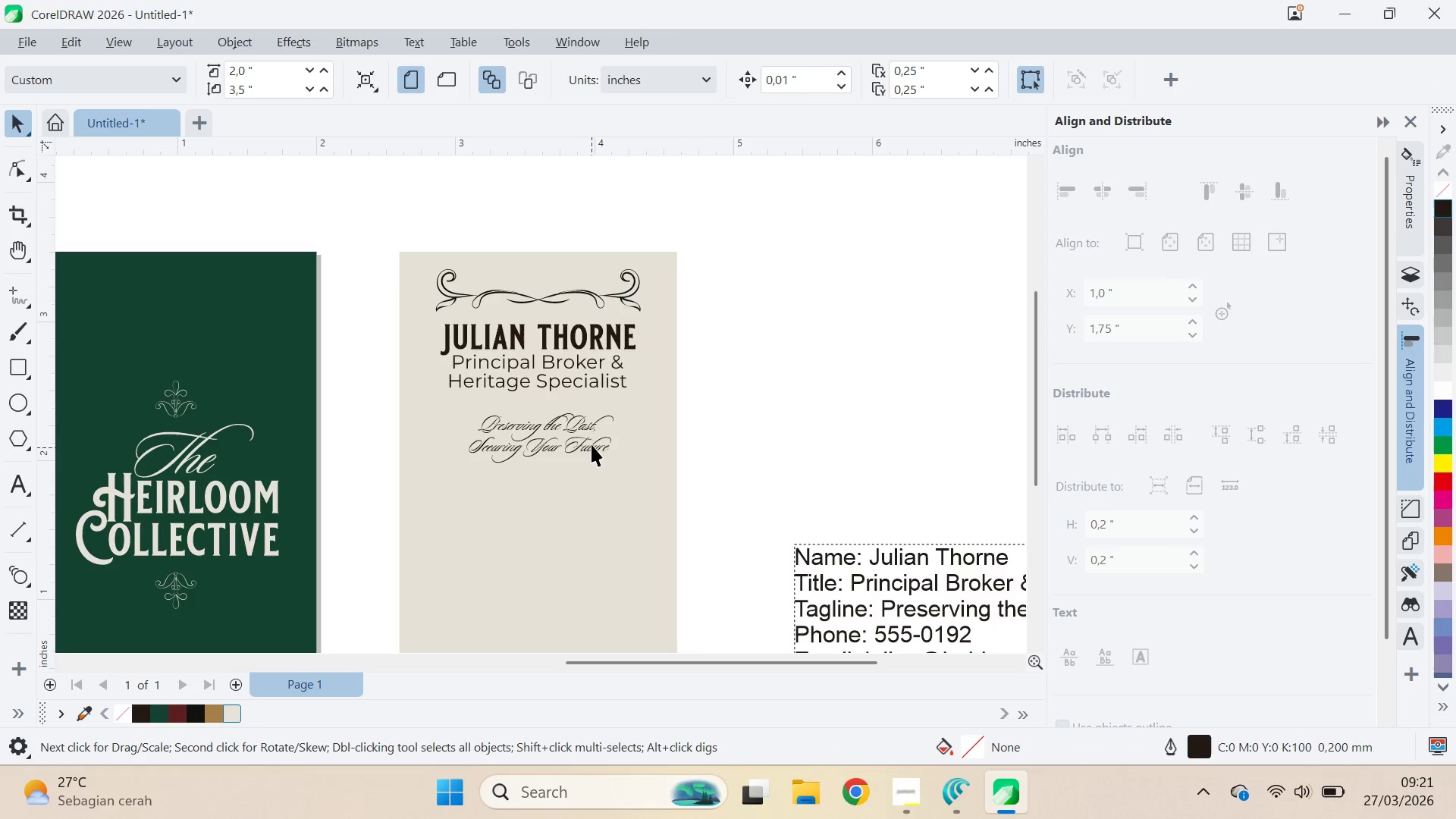 
key(Control+Z)
 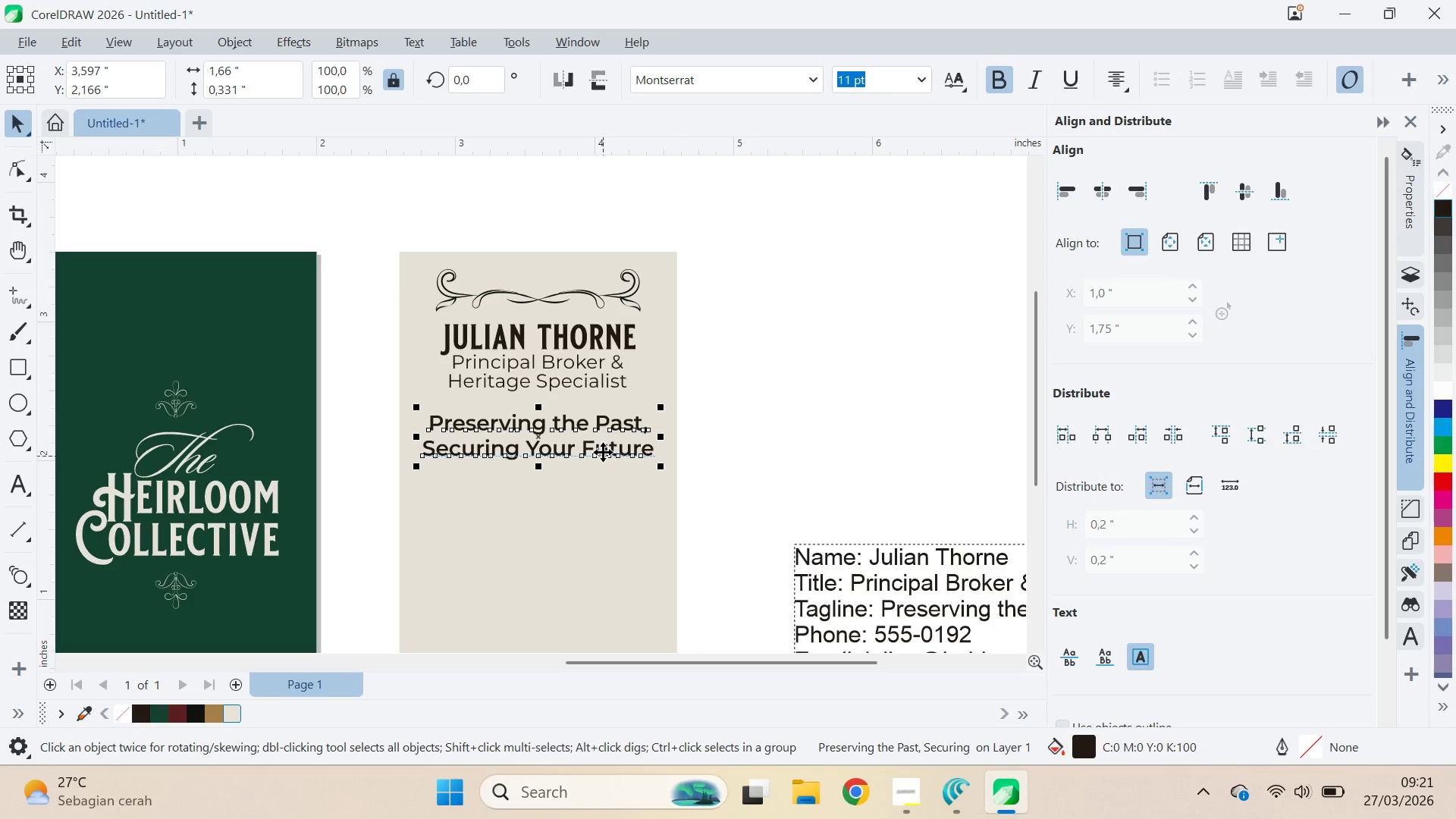 
left_click_drag(start_coordinate=[603, 452], to_coordinate=[597, 472])
 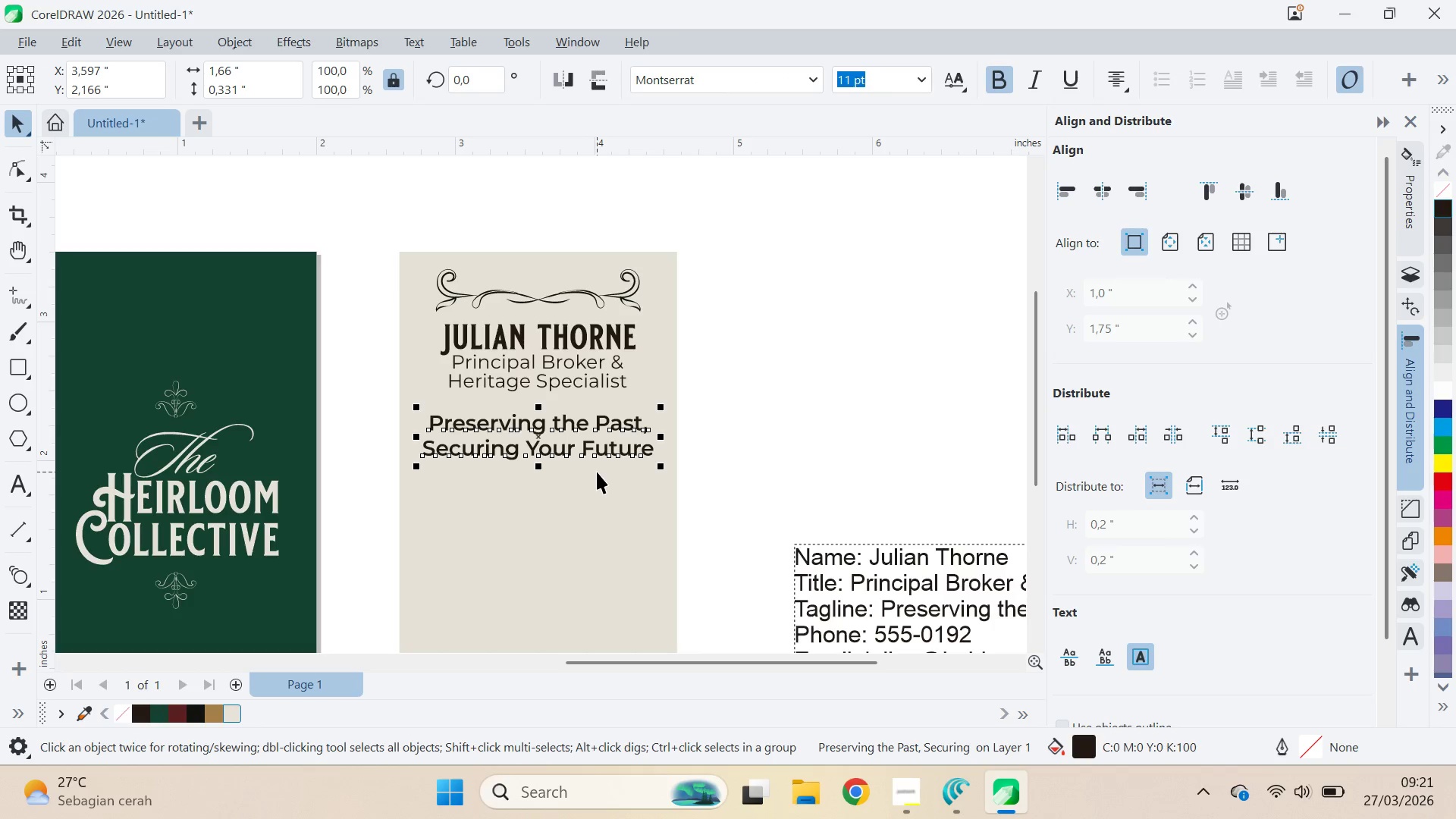 
hold_key(key=ShiftLeft, duration=0.69)
 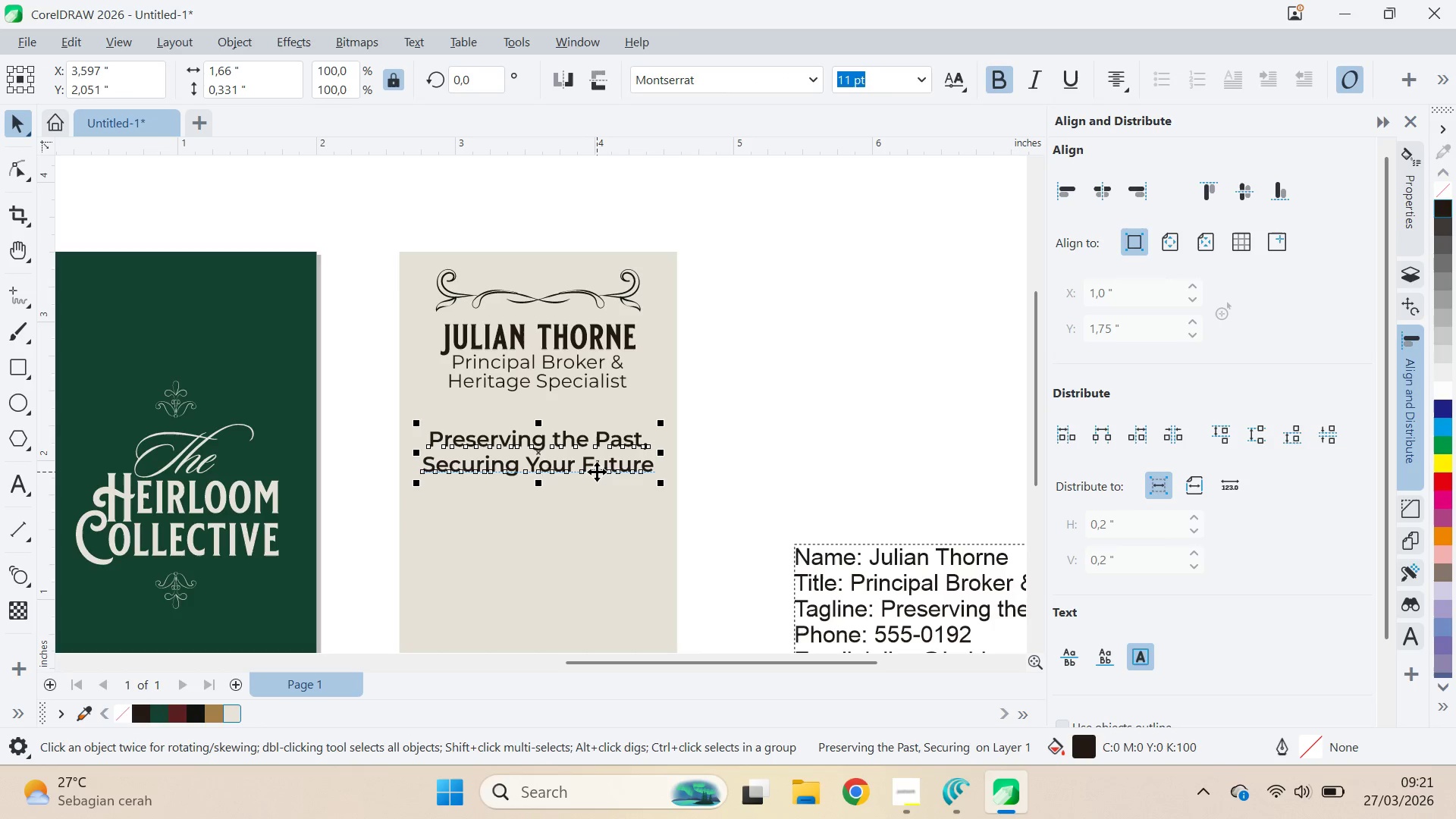 
key(Control+Z)
 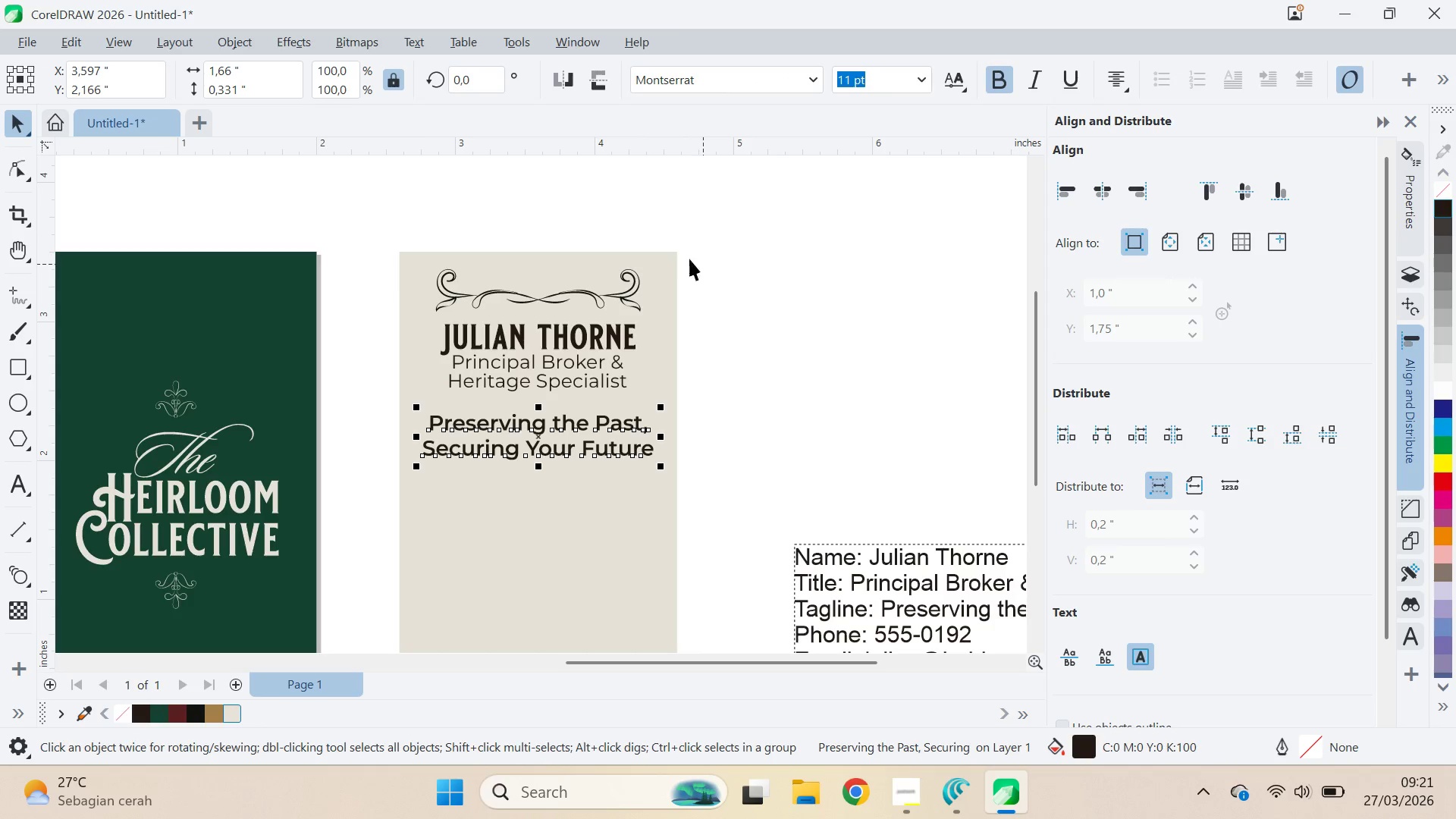 
key(Q)
 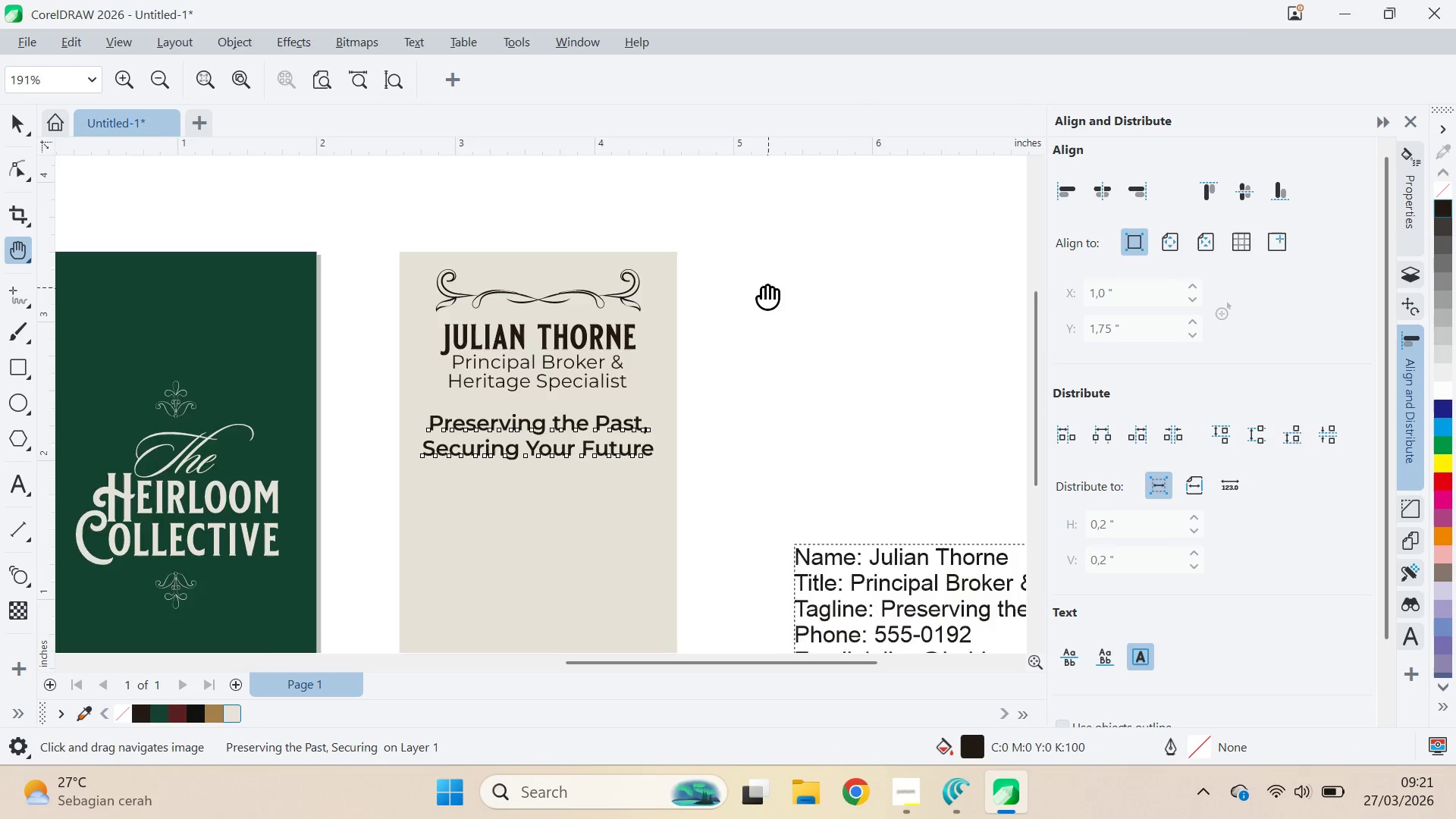 
left_click_drag(start_coordinate=[767, 288], to_coordinate=[527, 205])
 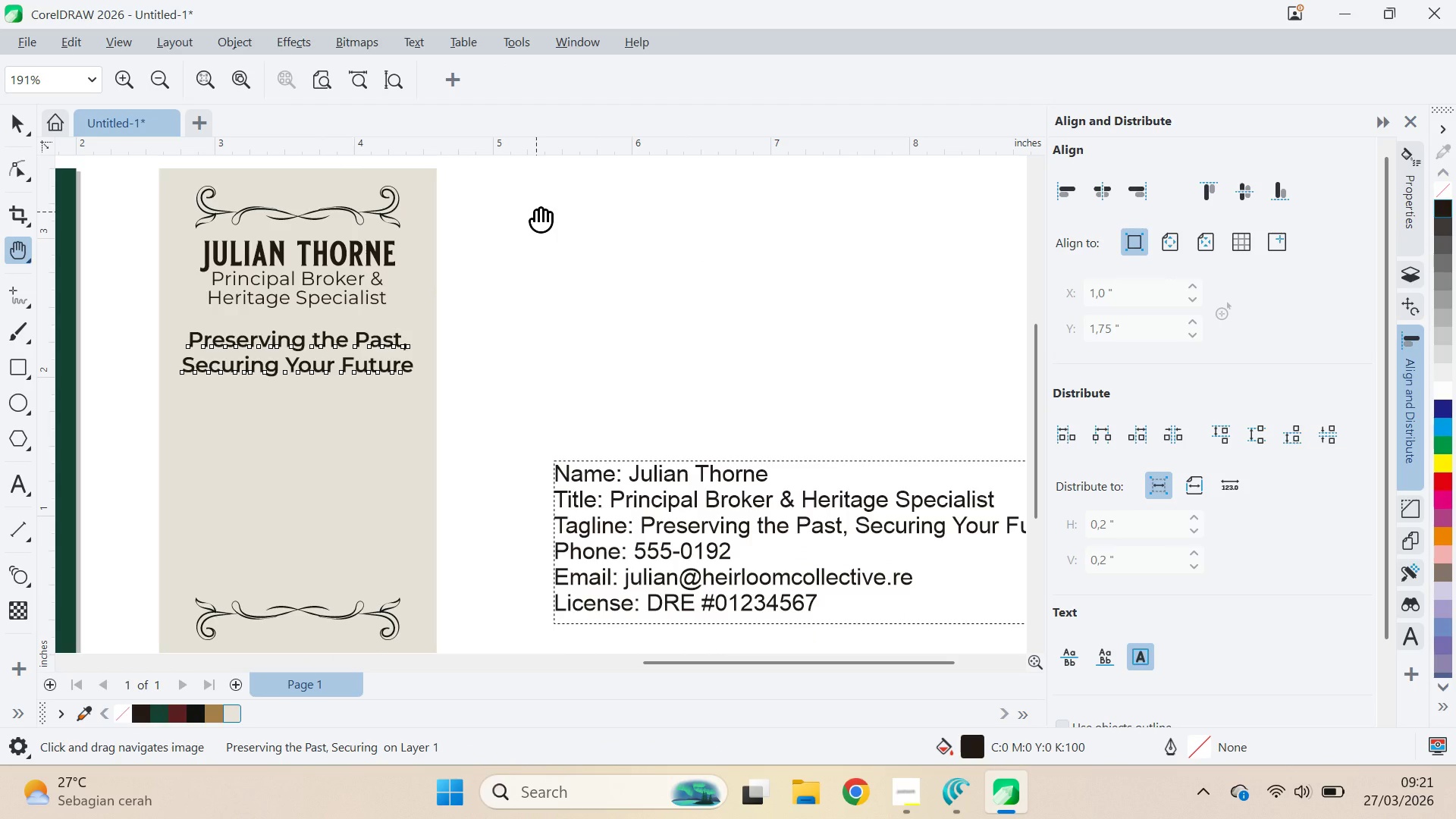 
left_click_drag(start_coordinate=[537, 212], to_coordinate=[561, 235])
 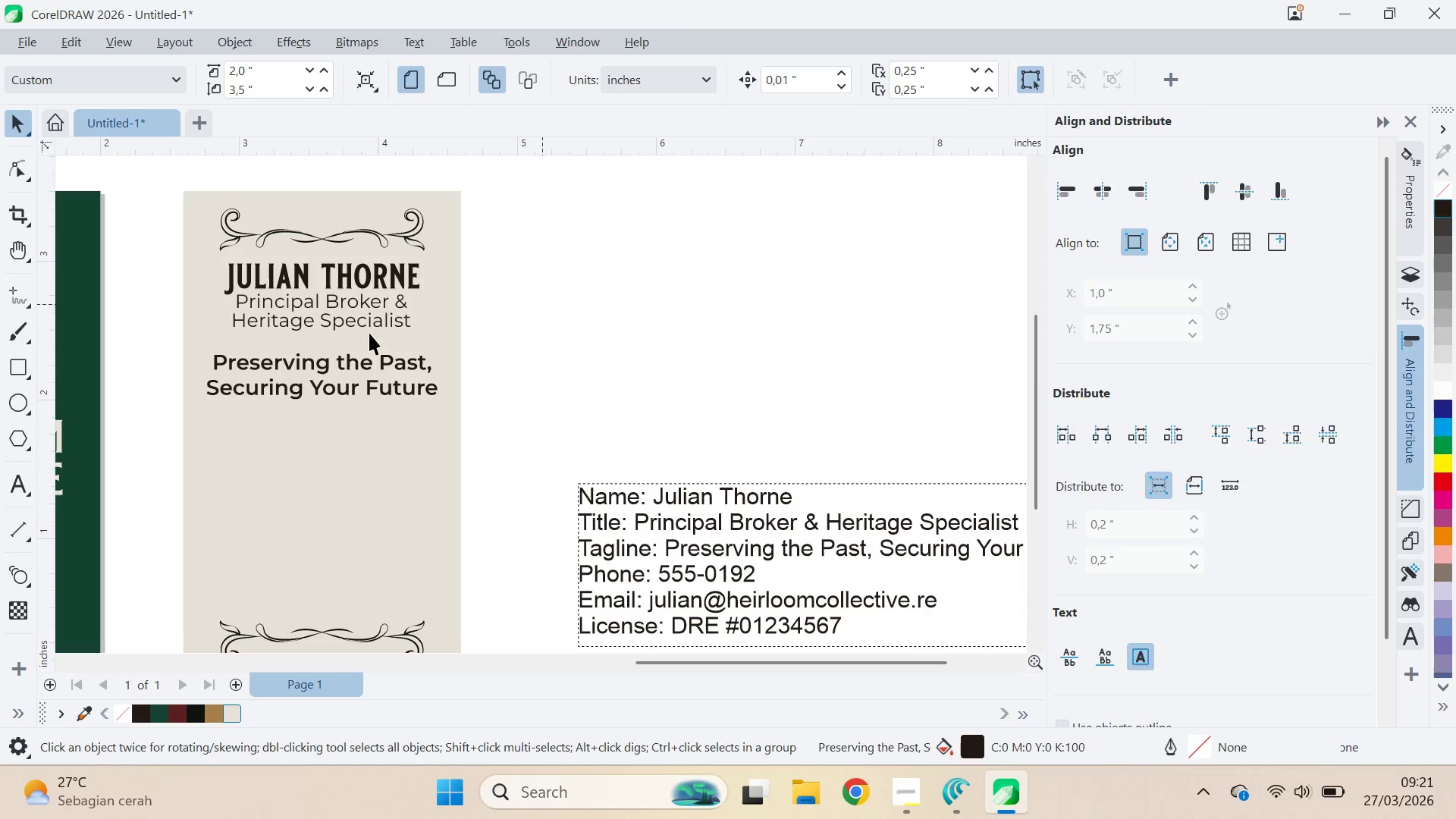 
key(V)
 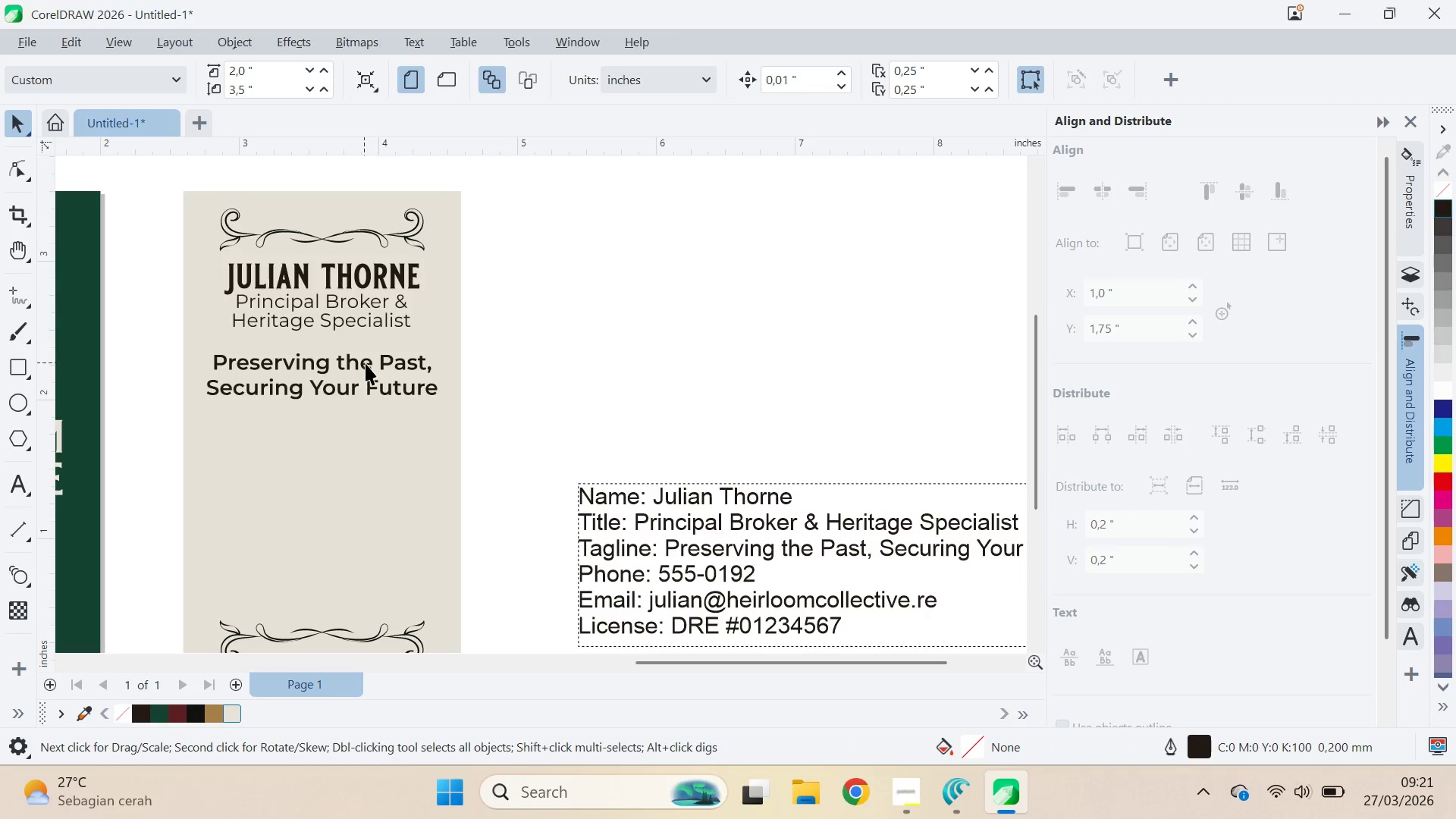 
left_click_drag(start_coordinate=[366, 363], to_coordinate=[677, 316])
 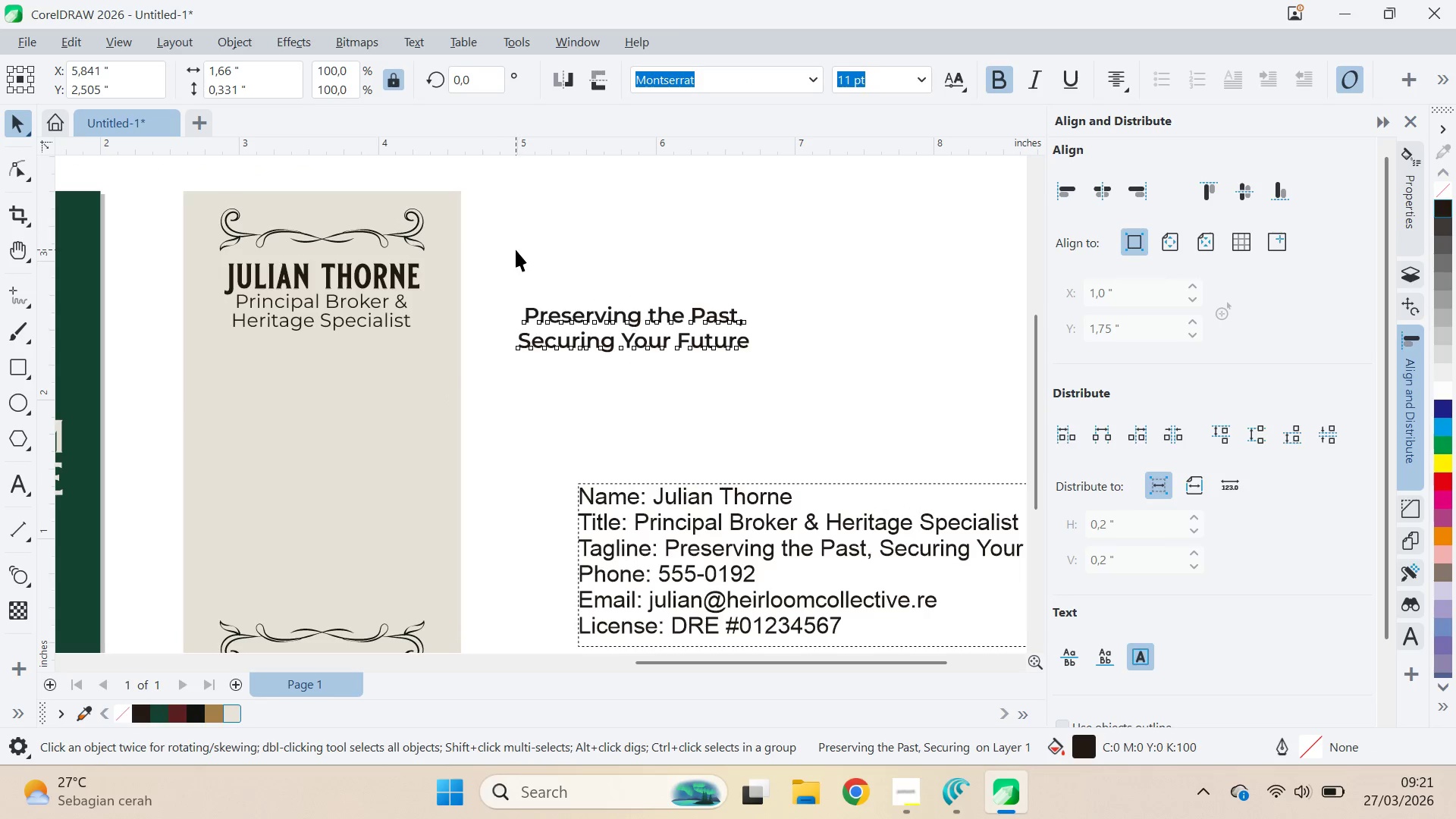 
left_click_drag(start_coordinate=[533, 190], to_coordinate=[165, 380])
 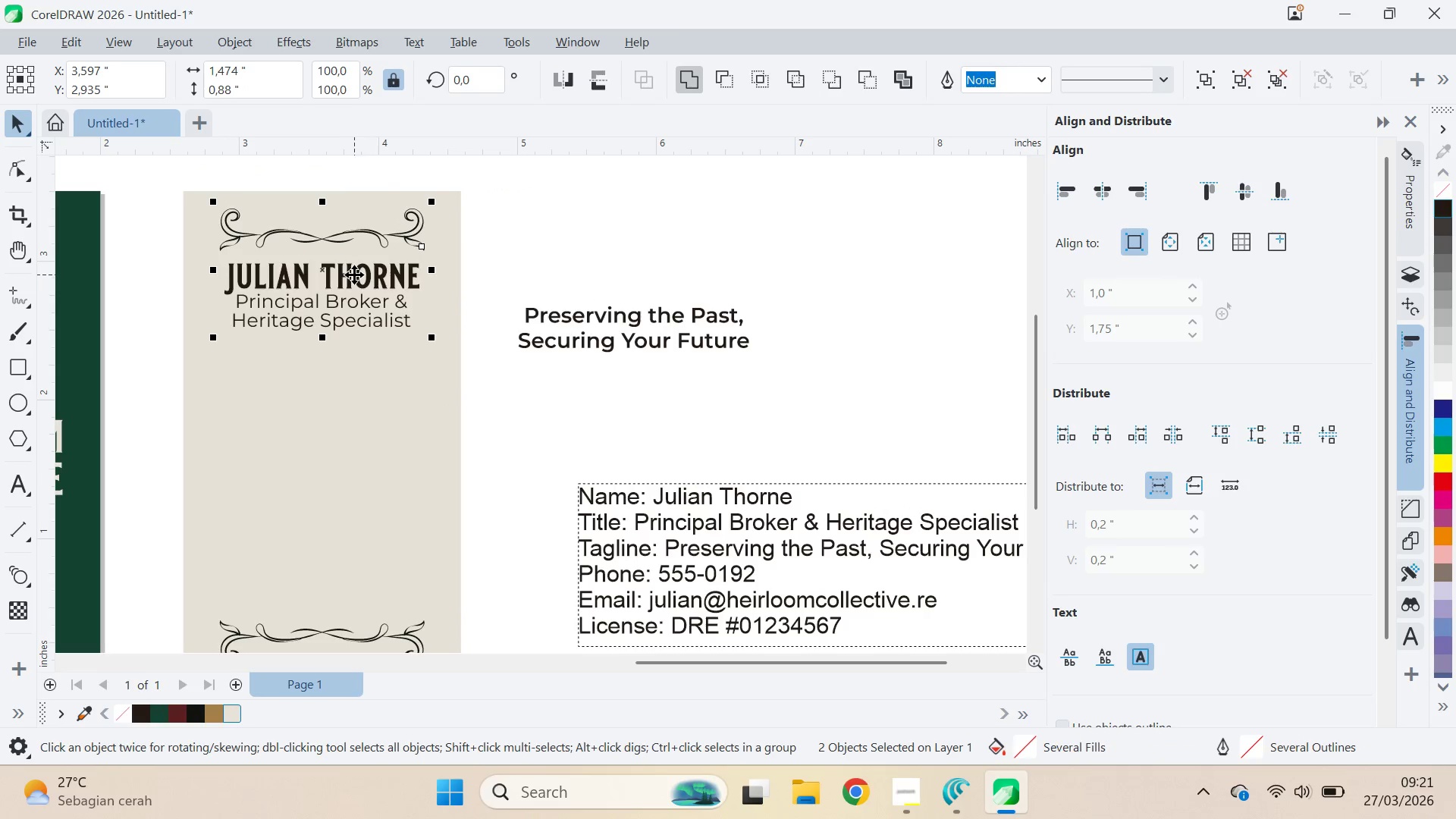 
left_click_drag(start_coordinate=[354, 275], to_coordinate=[326, 505])
 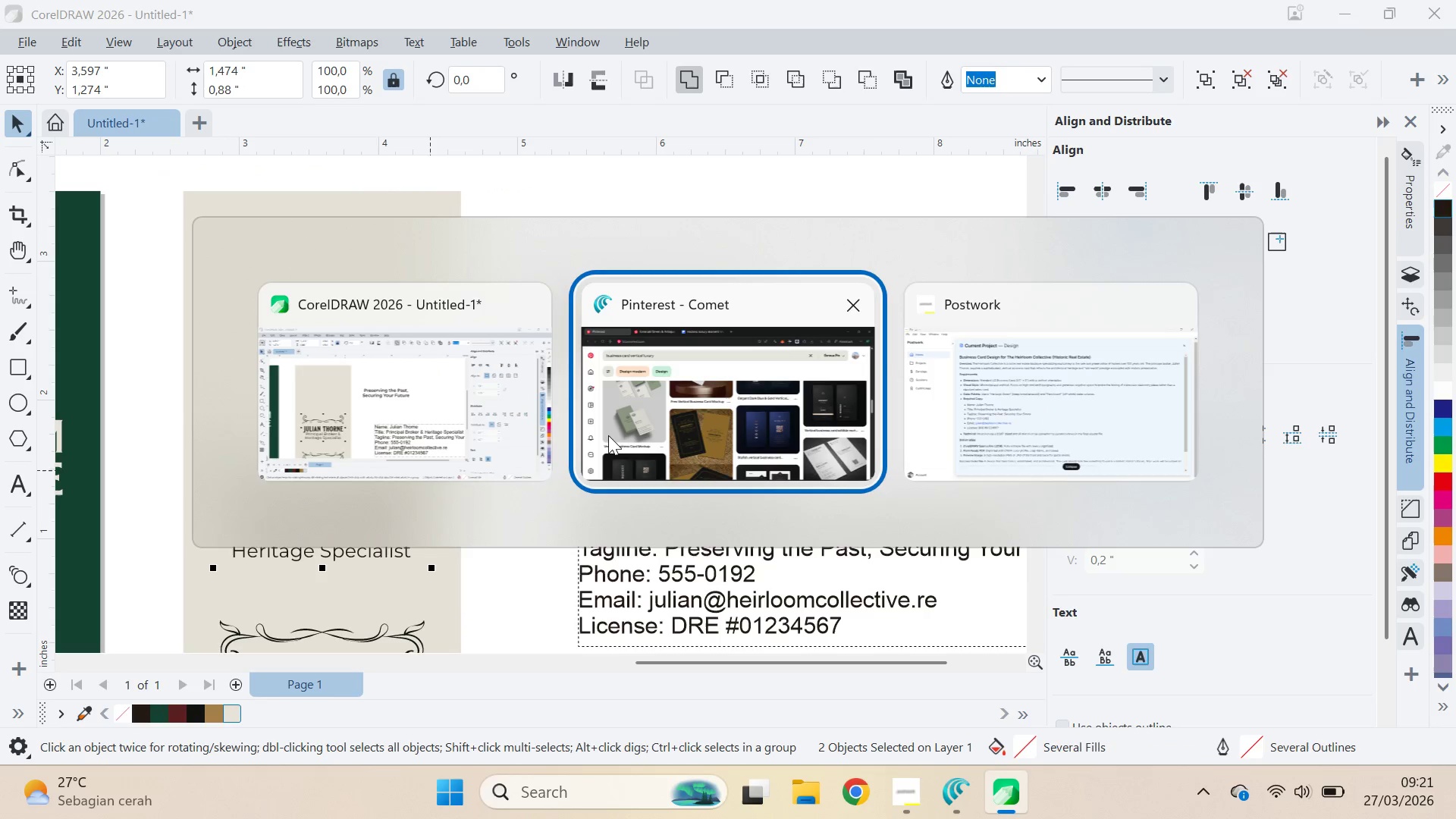 
hold_key(key=ShiftLeft, duration=0.58)
 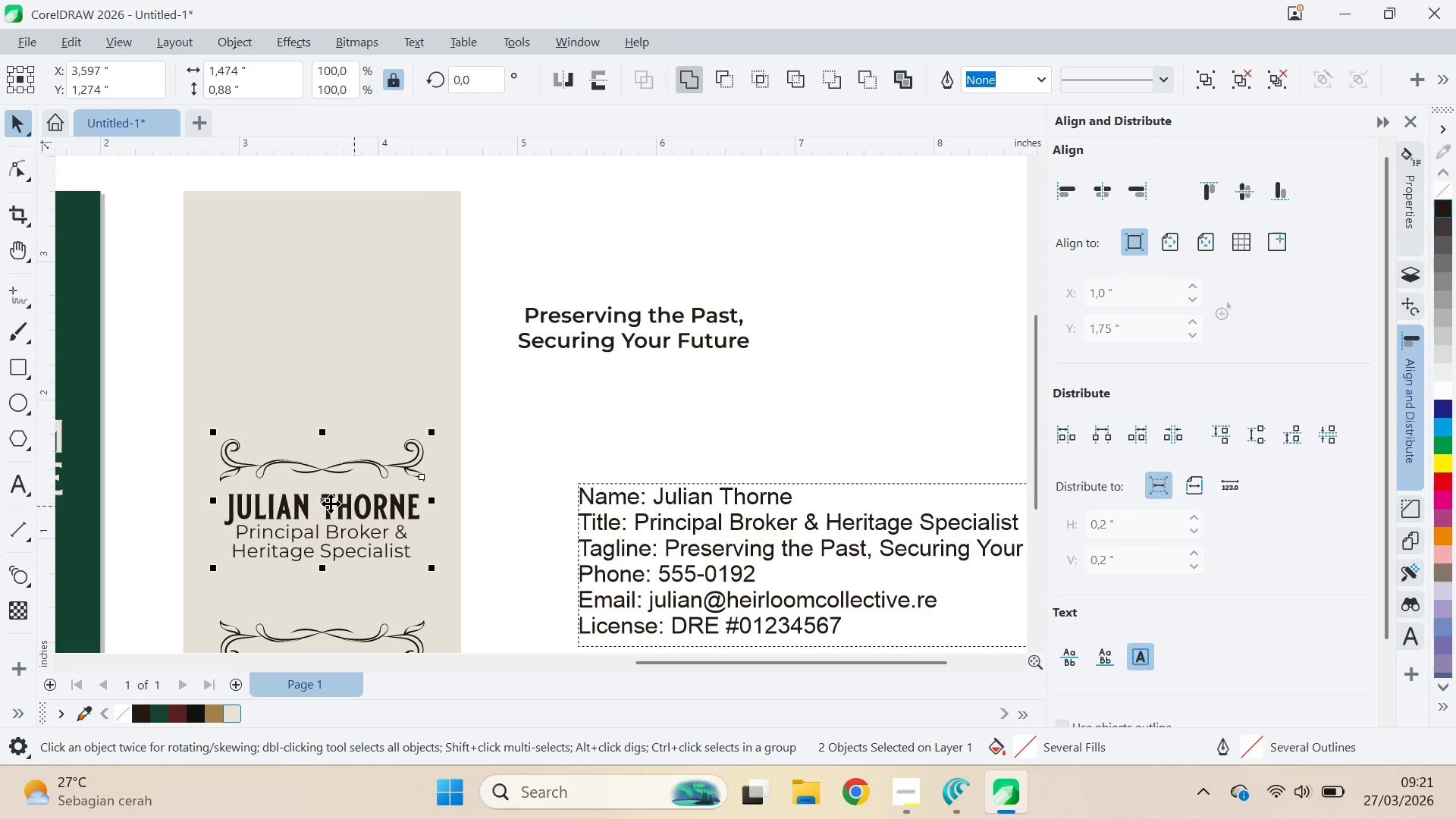 
key(Alt+Tab)
 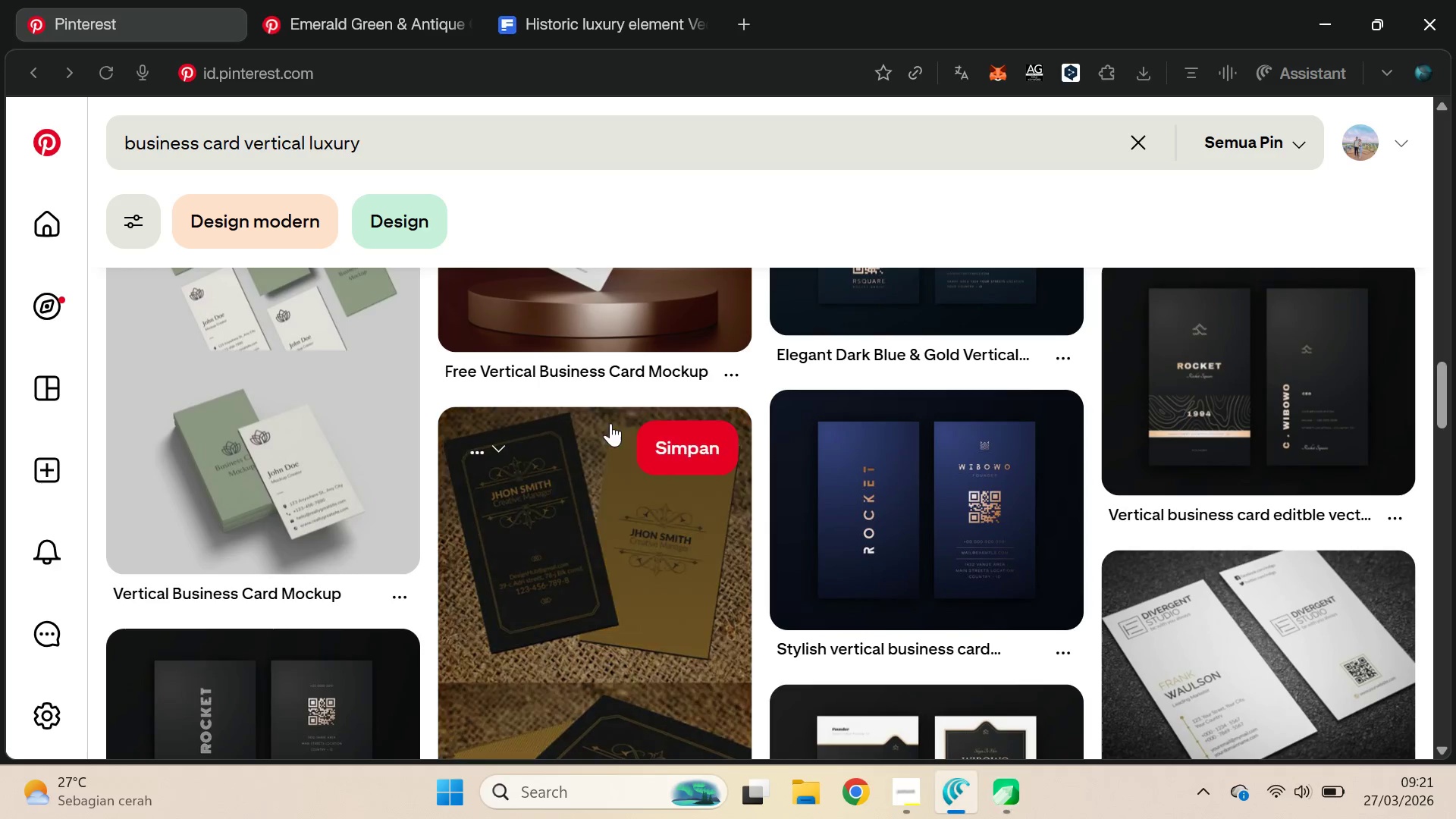 
scroll: coordinate [611, 426], scroll_direction: up, amount: 2.0
 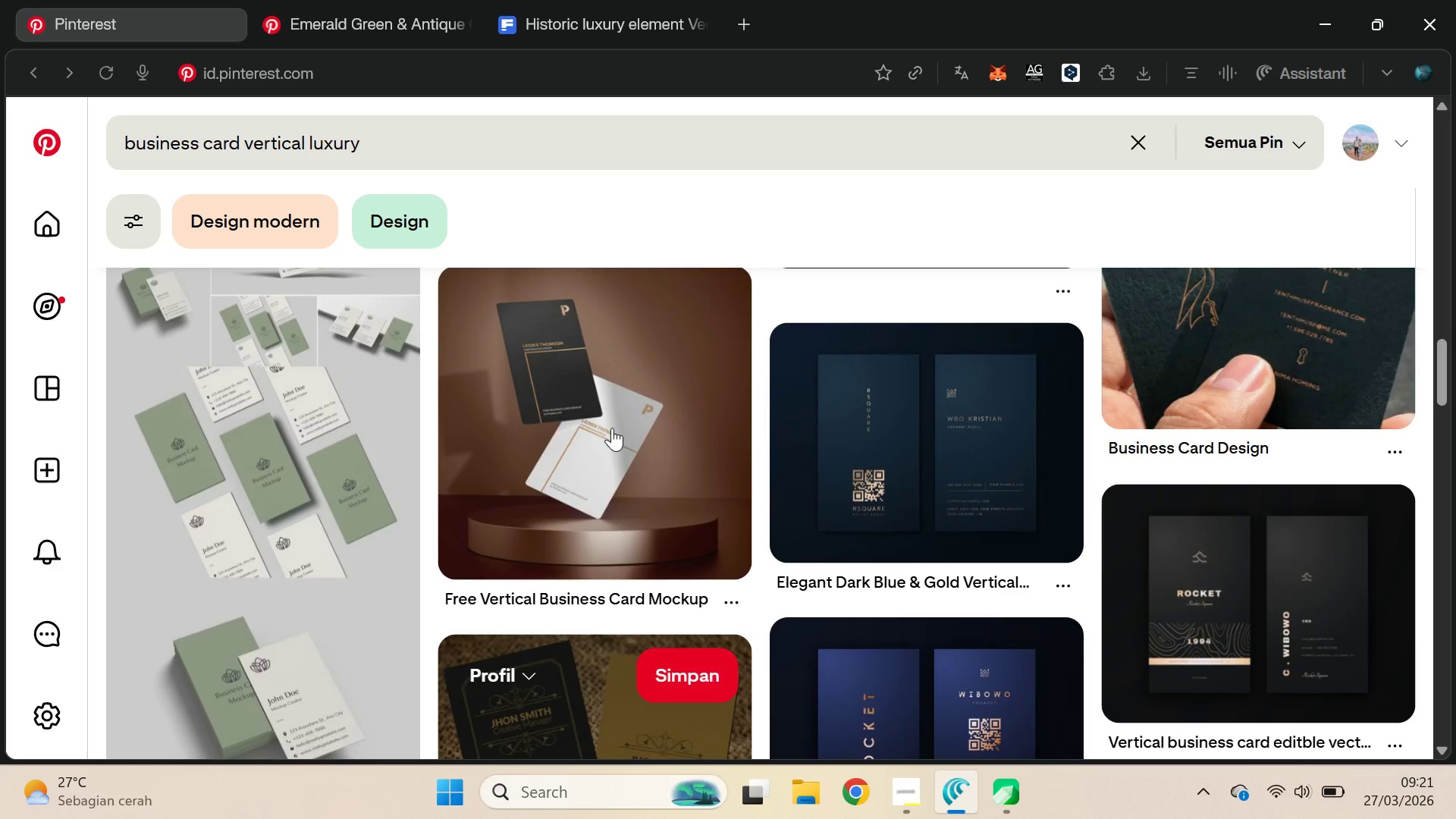 
key(Alt+Tab)
 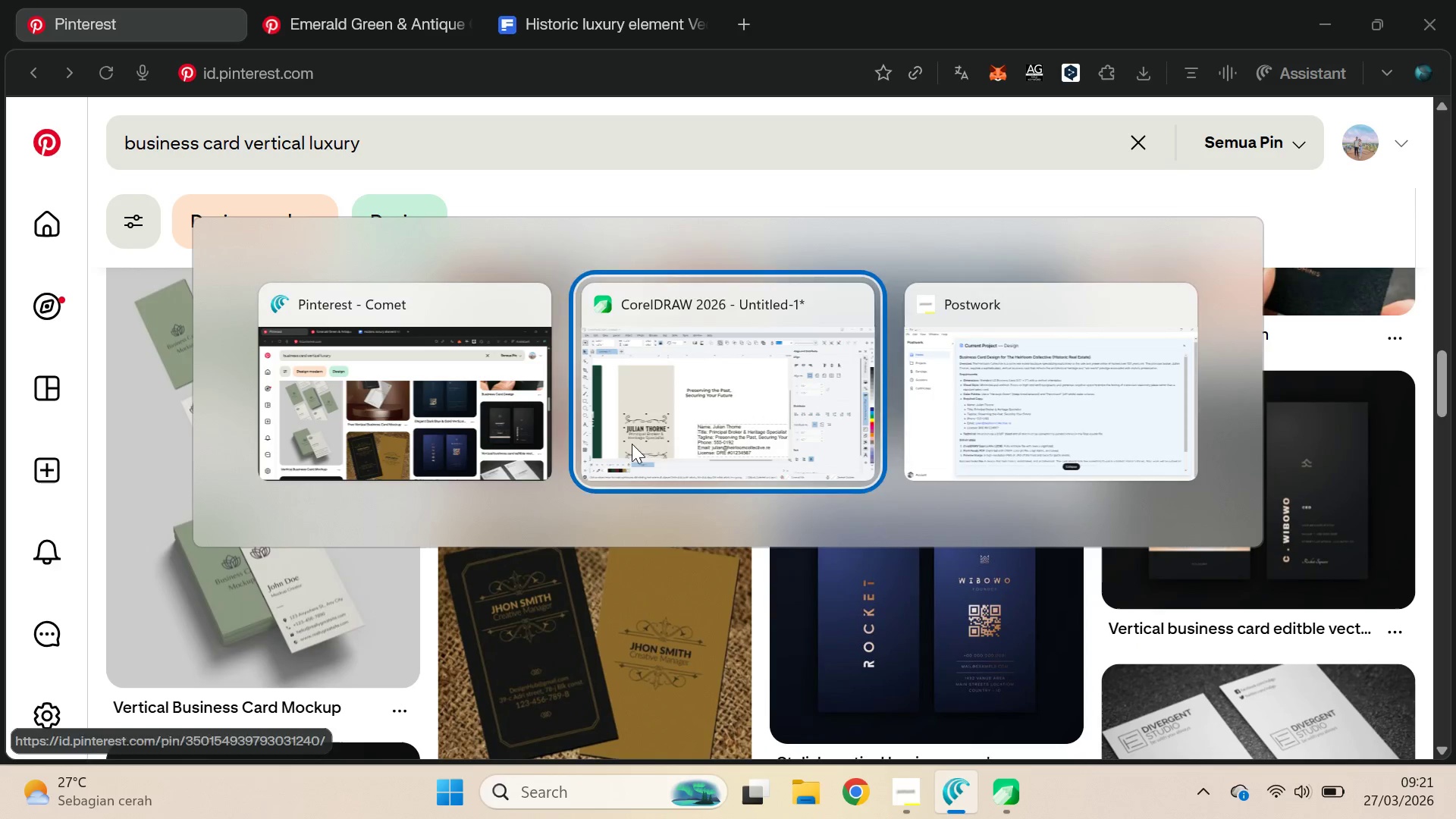 
scroll: coordinate [632, 444], scroll_direction: down, amount: 1.0
 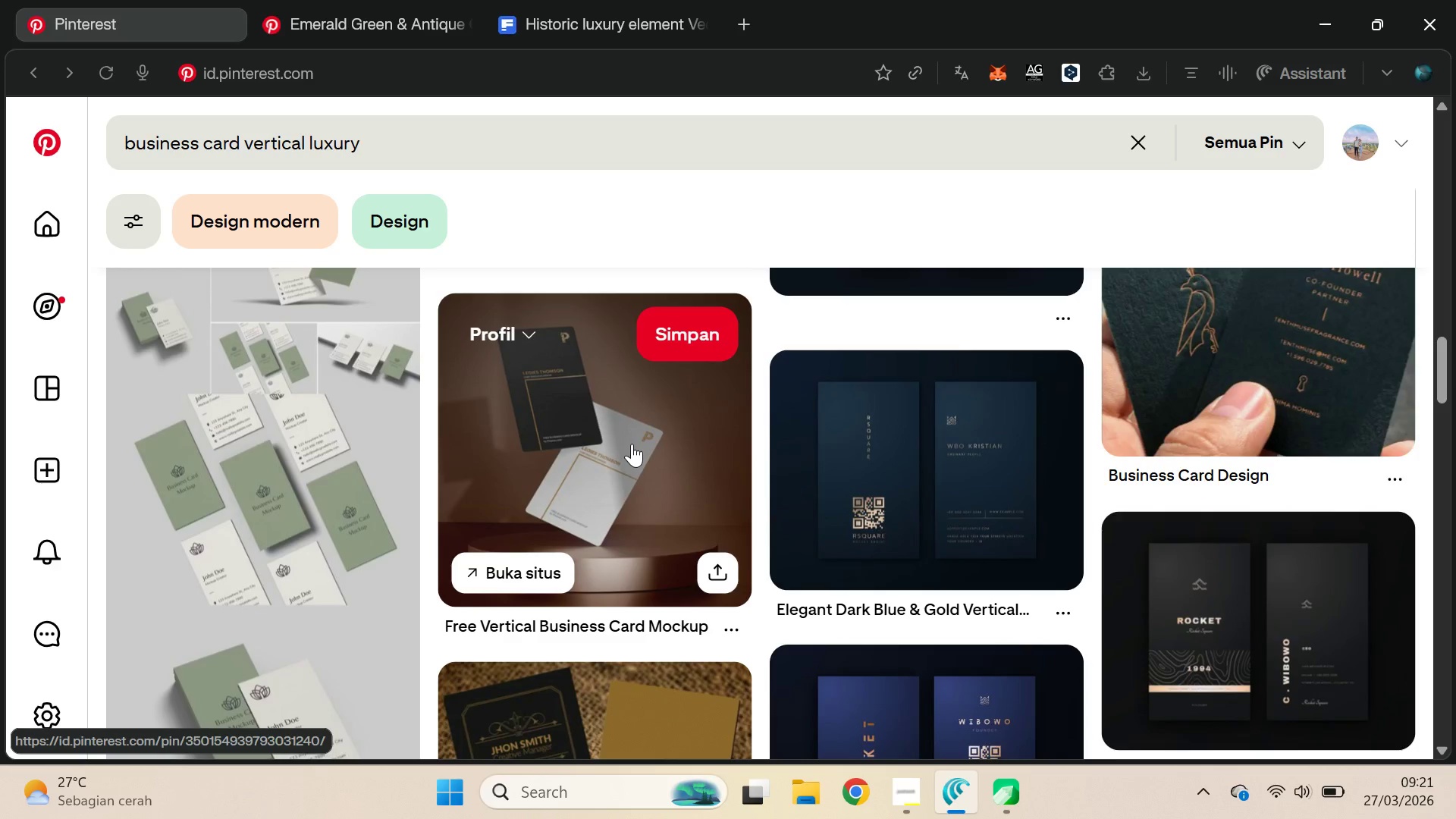 
key(Alt+Tab)